 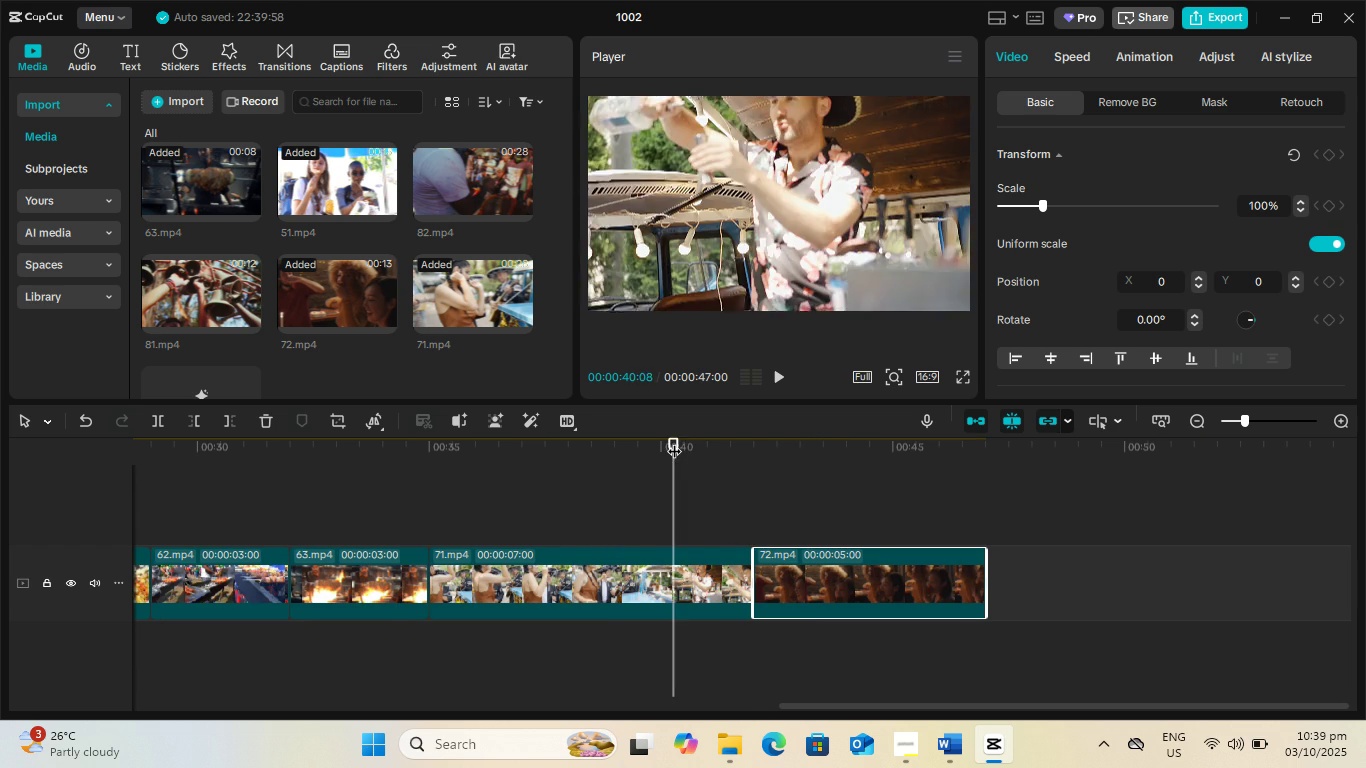 
key(Space)
 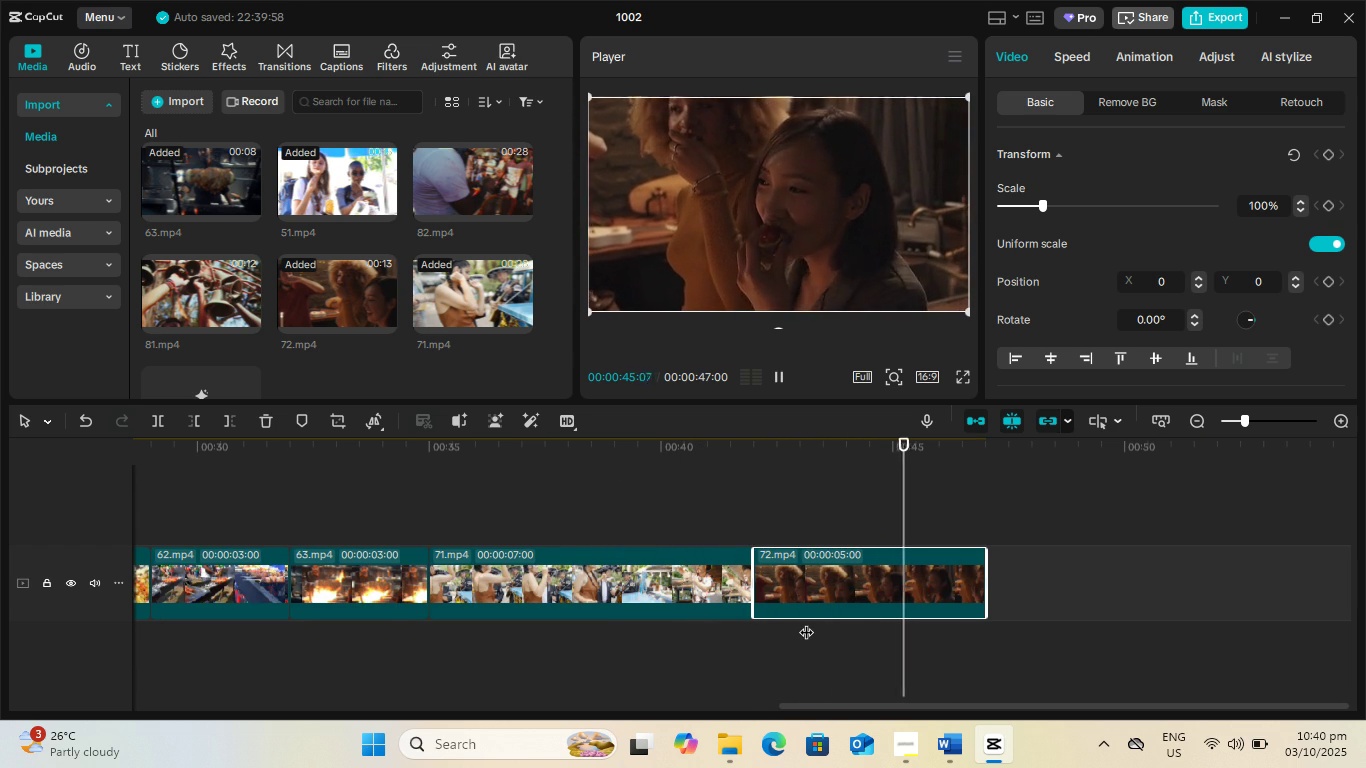 
wait(6.63)
 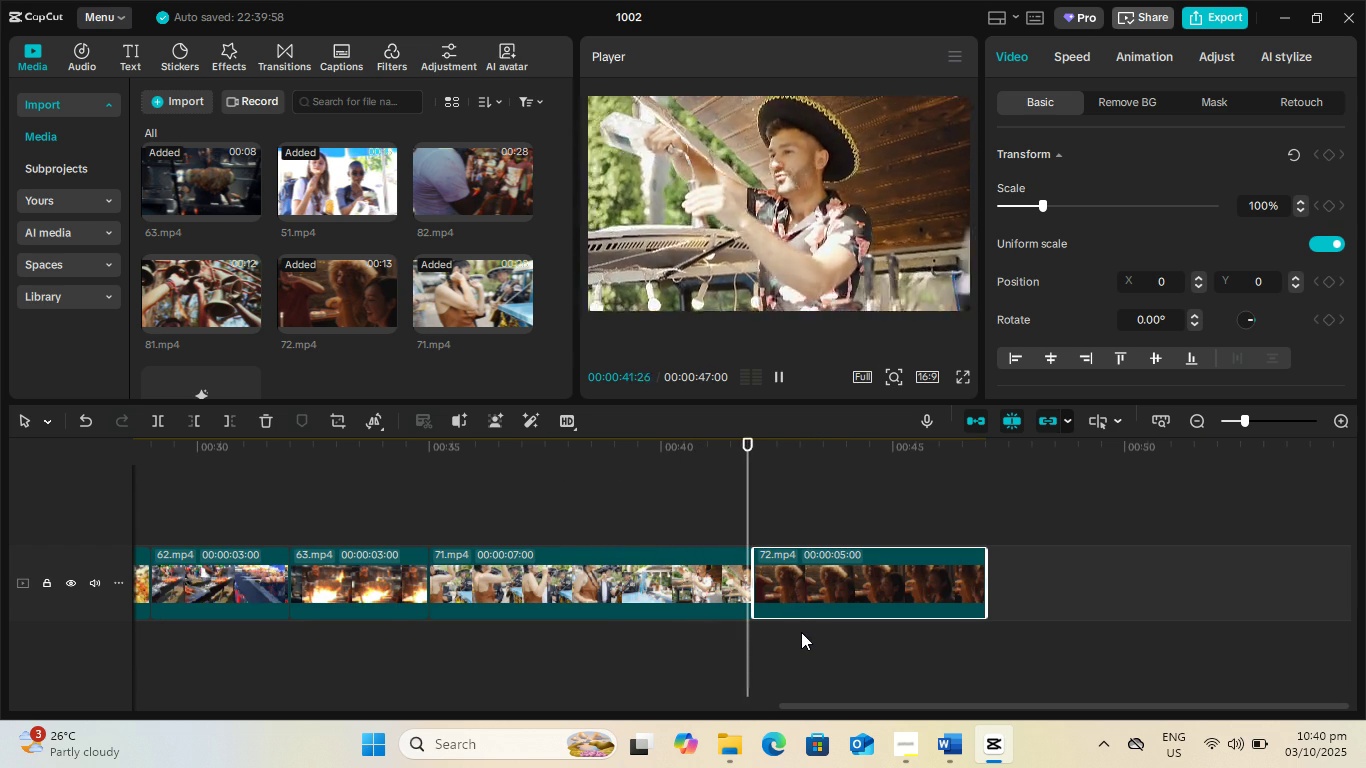 
key(Space)
 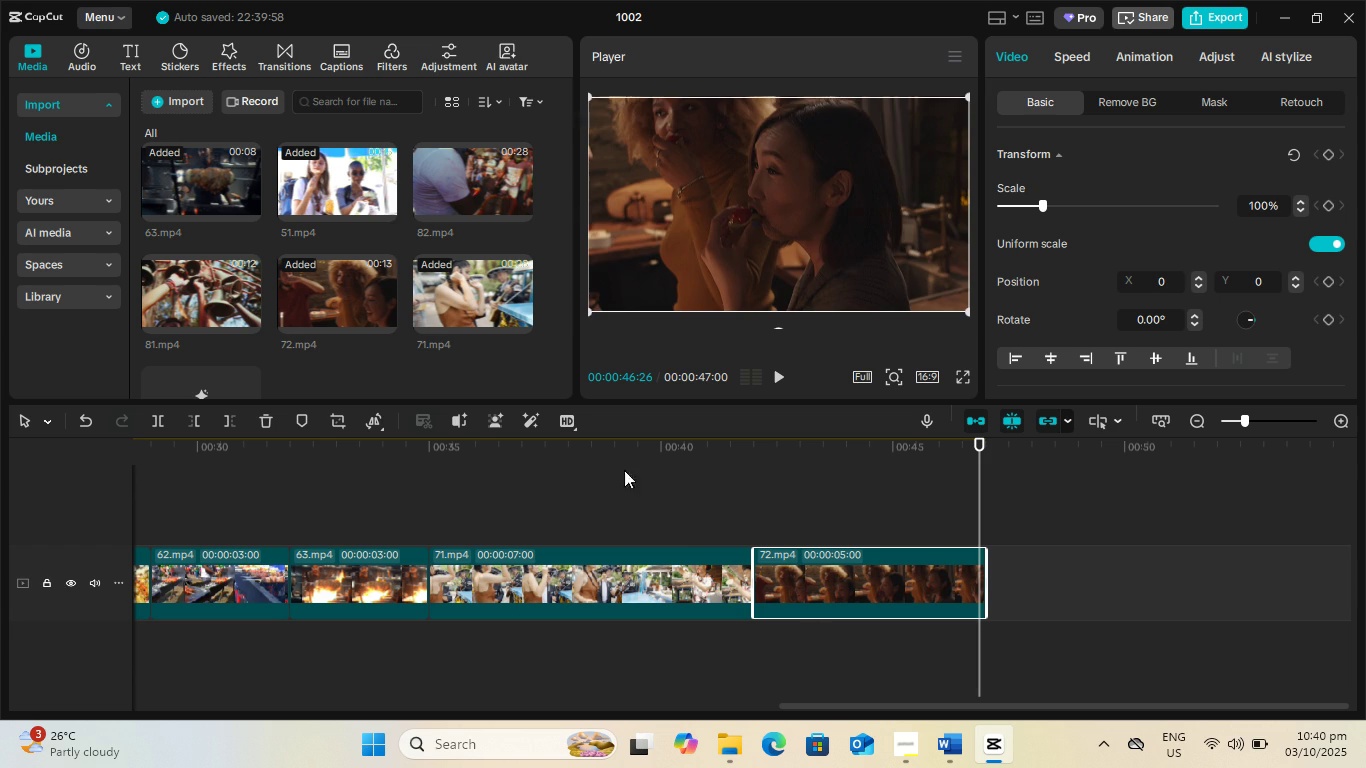 
left_click([612, 450])